 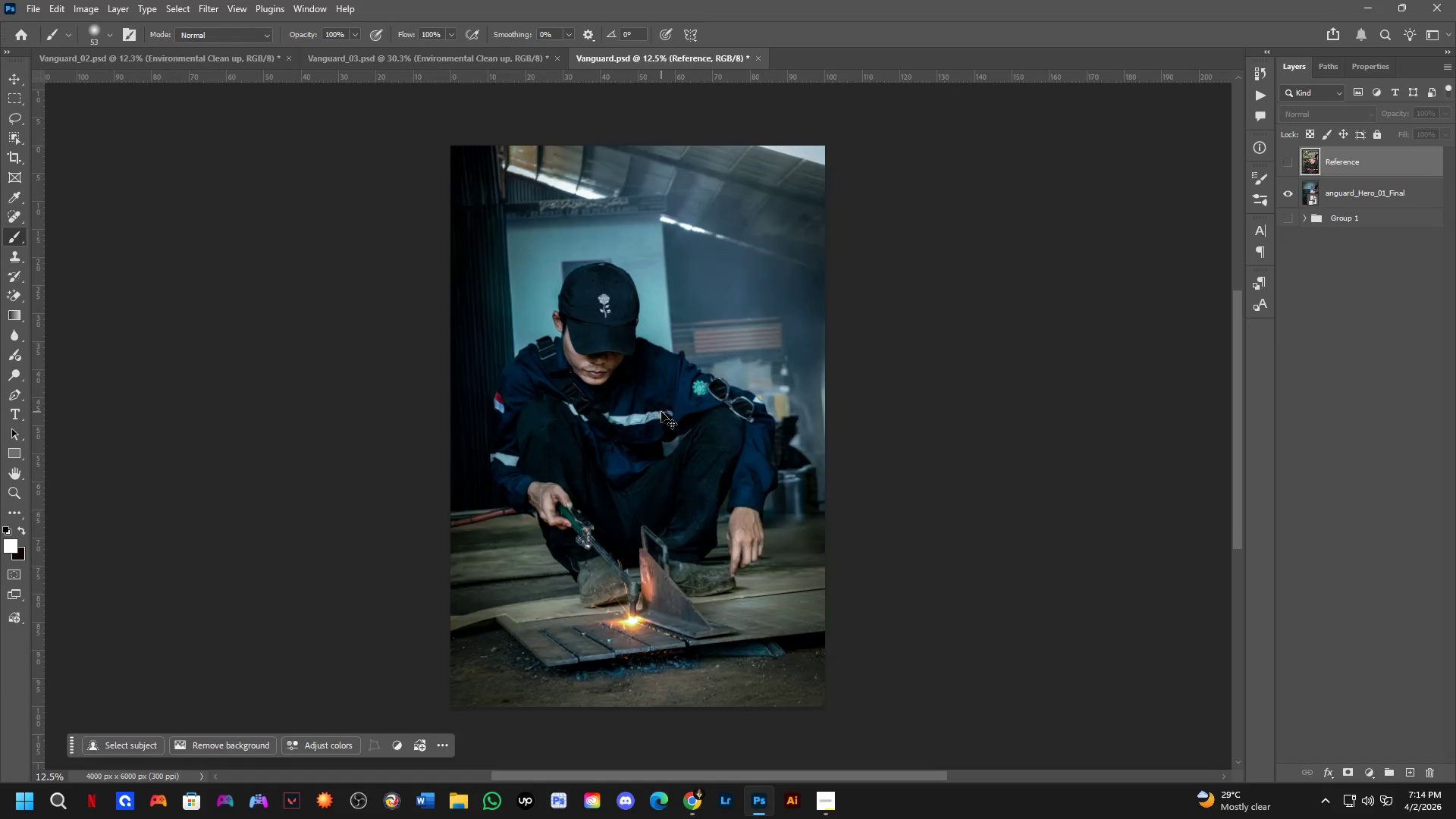 
key(Control+Tab)
 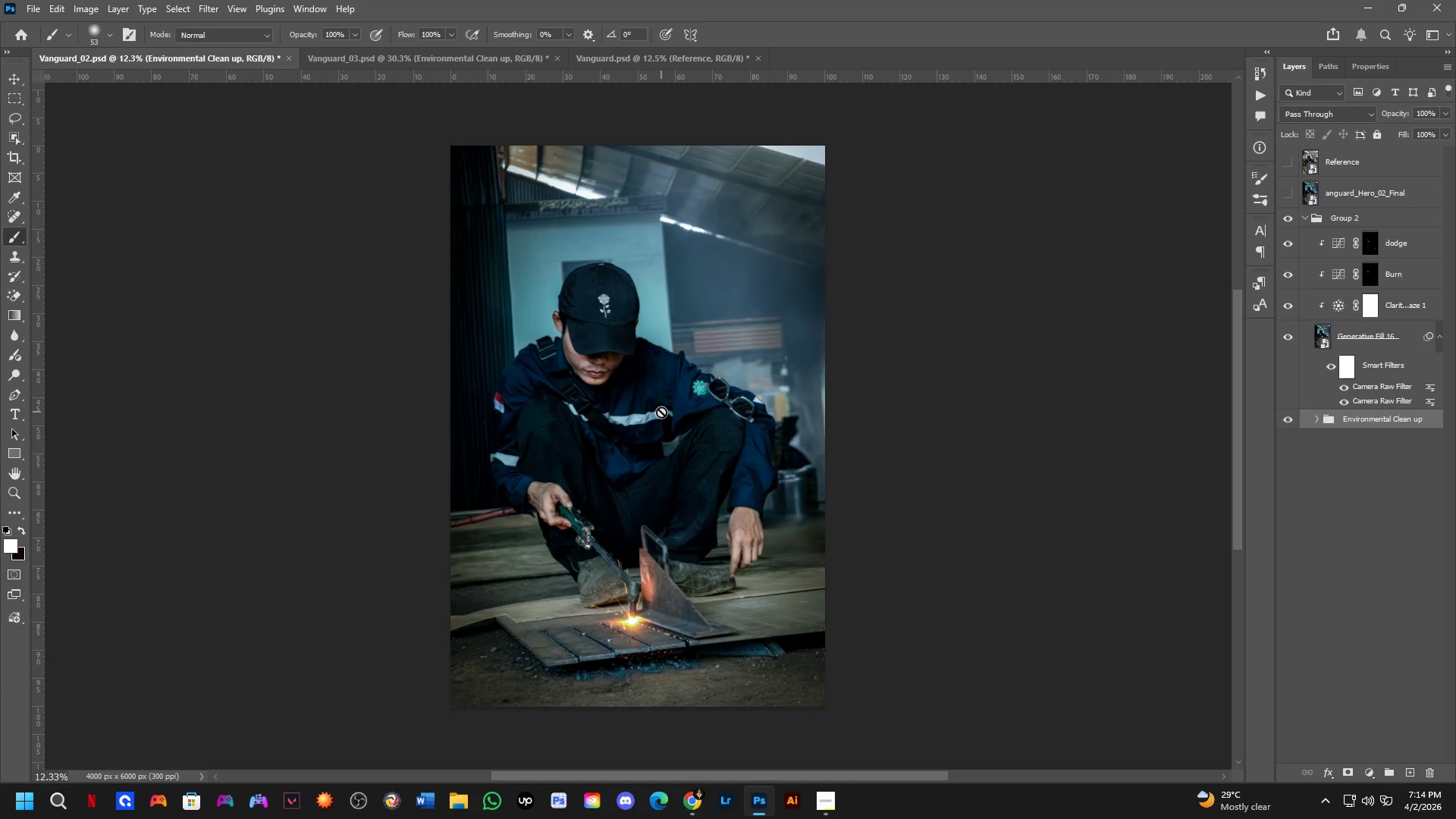 
key(Control+ControlLeft)
 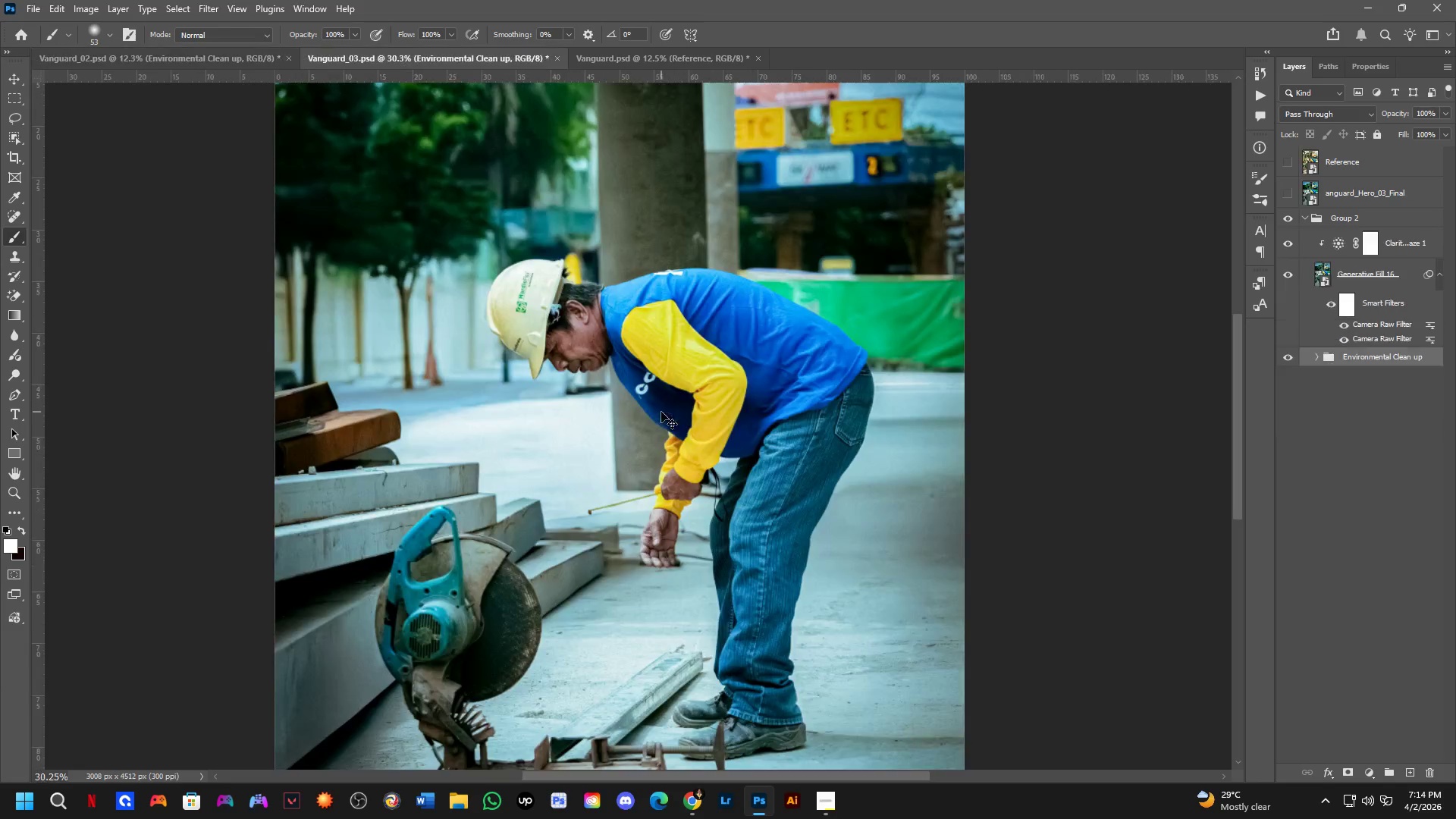 
key(Control+Tab)
 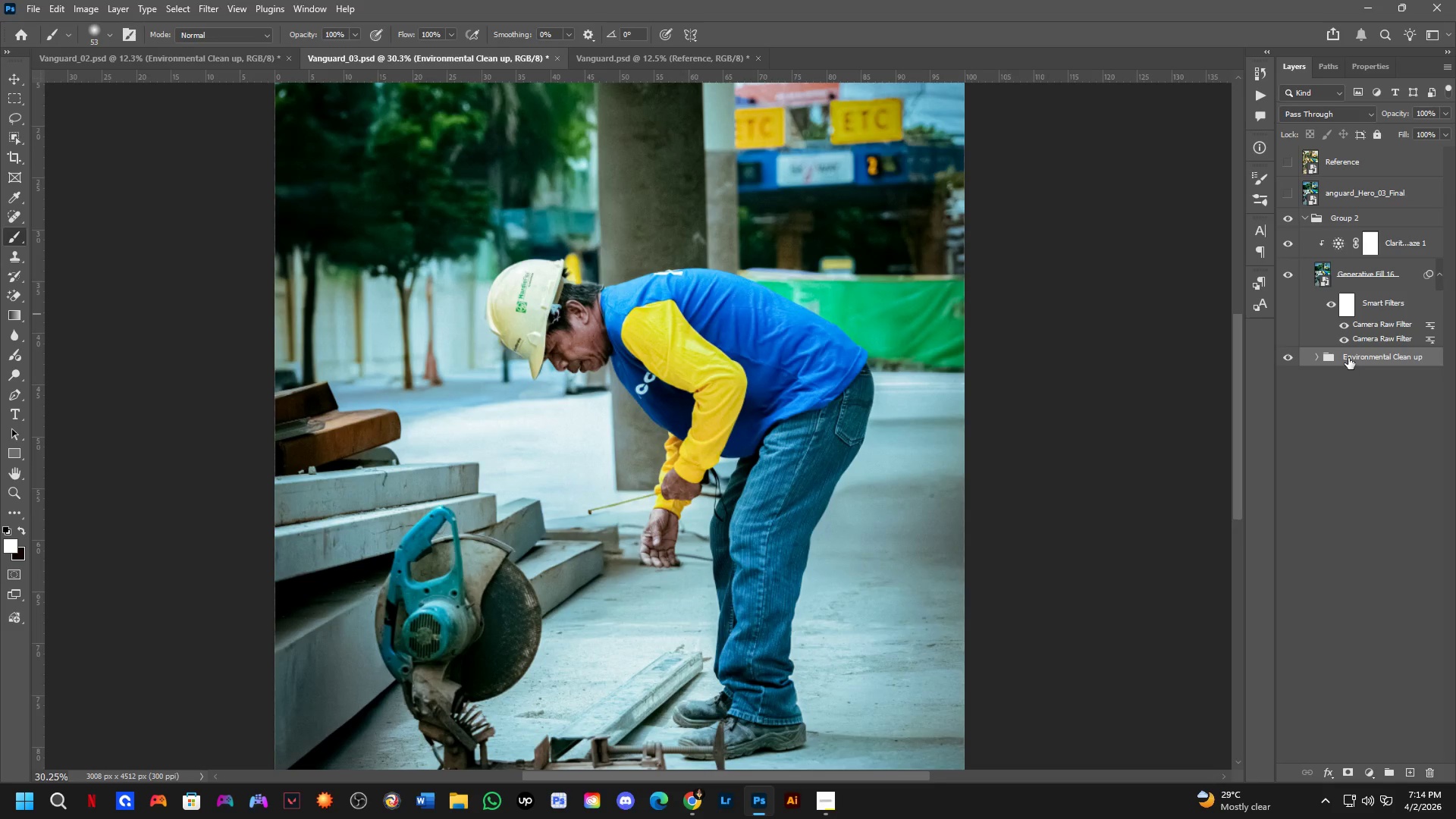 
key(Control+ControlLeft)
 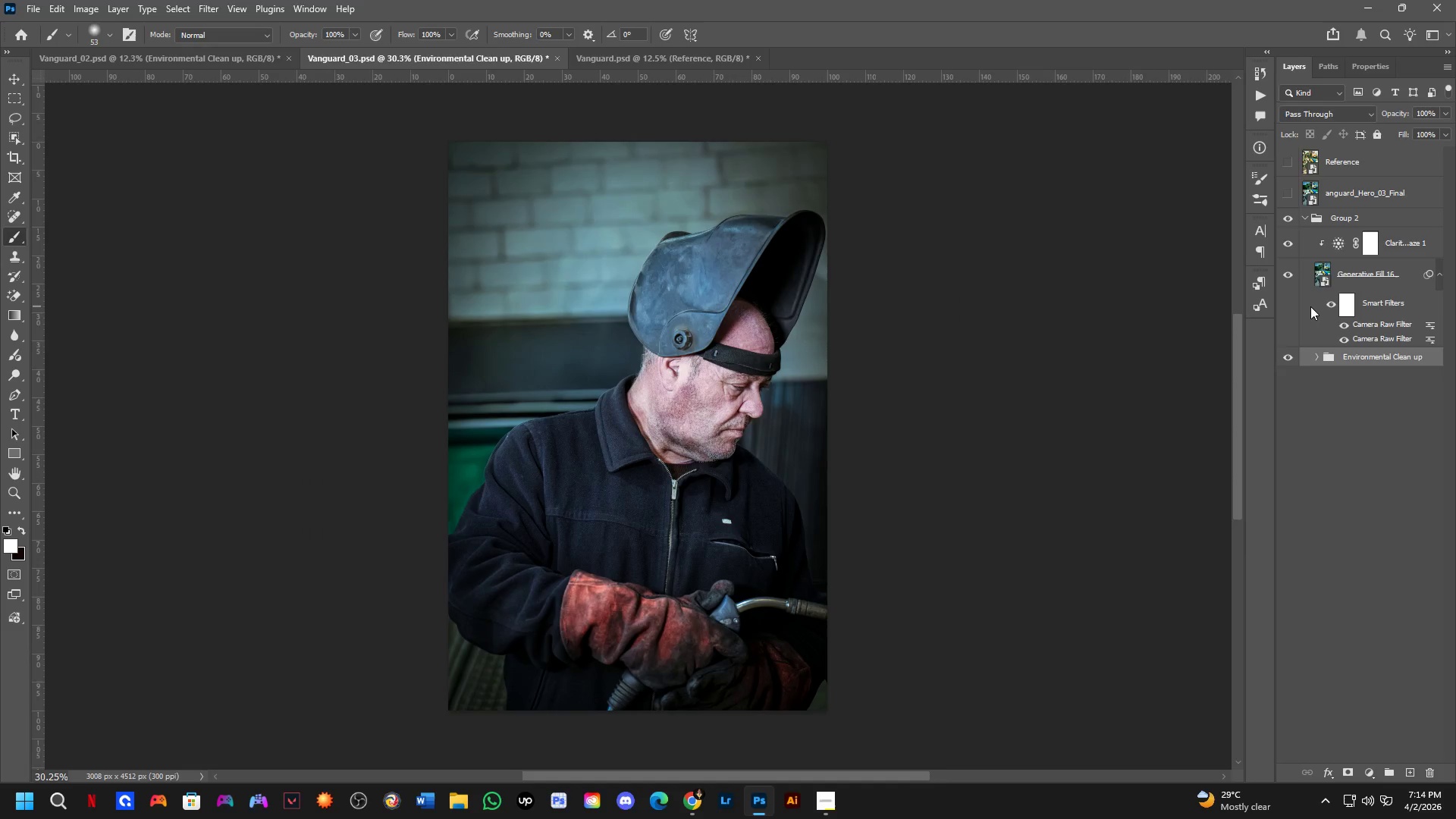 
key(Control+Tab)
 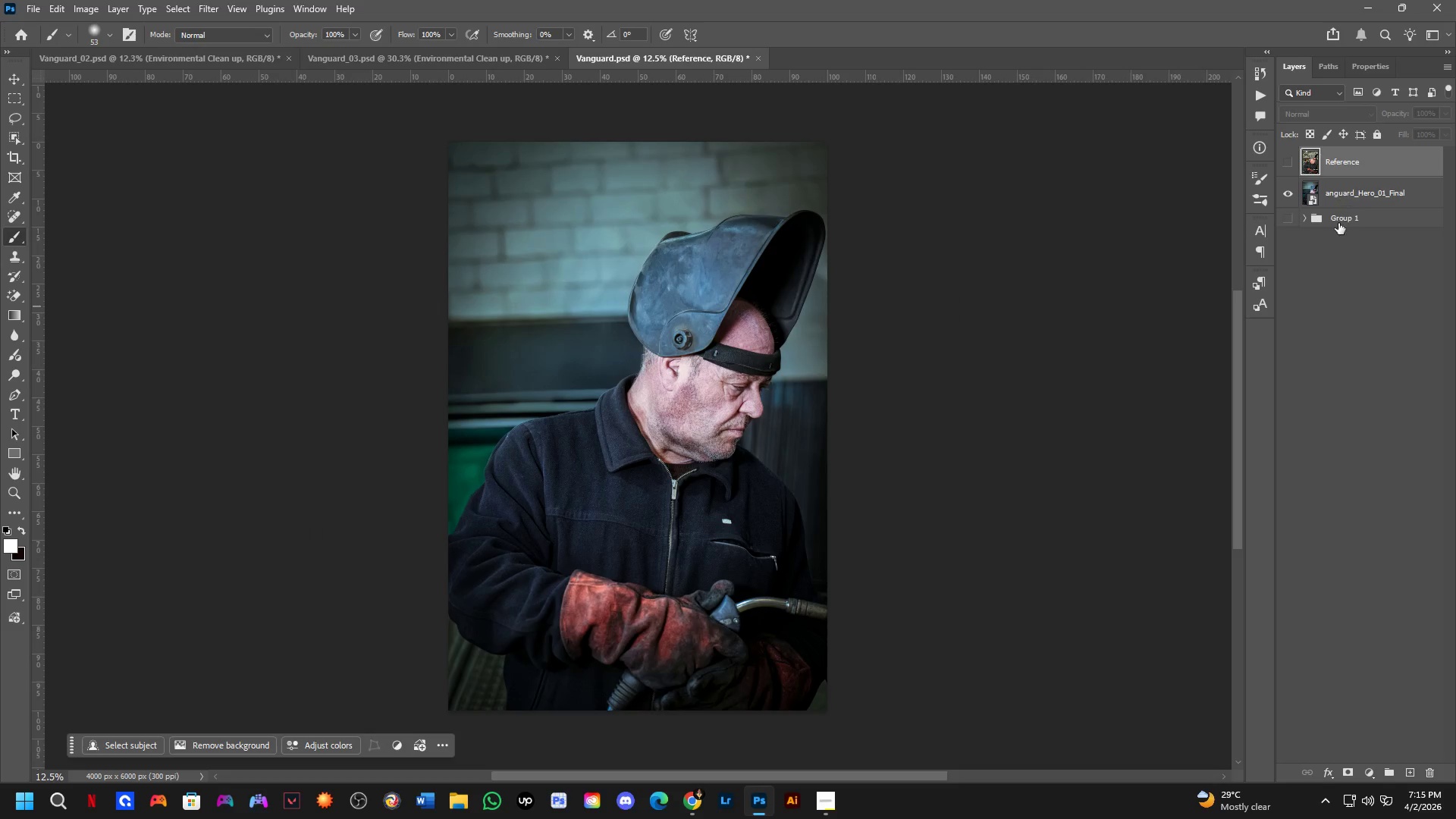 
left_click([1307, 220])
 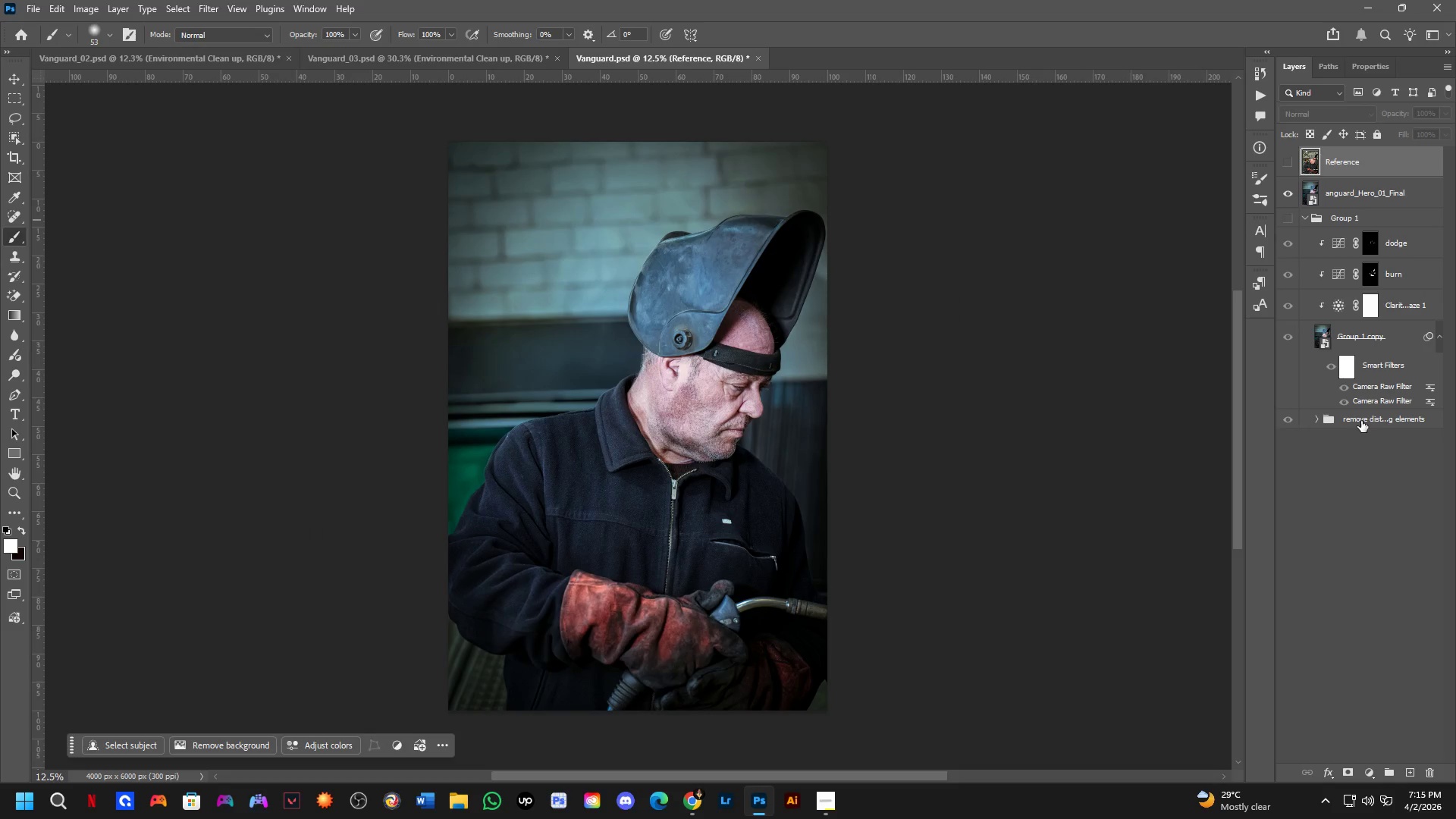 
double_click([1361, 421])
 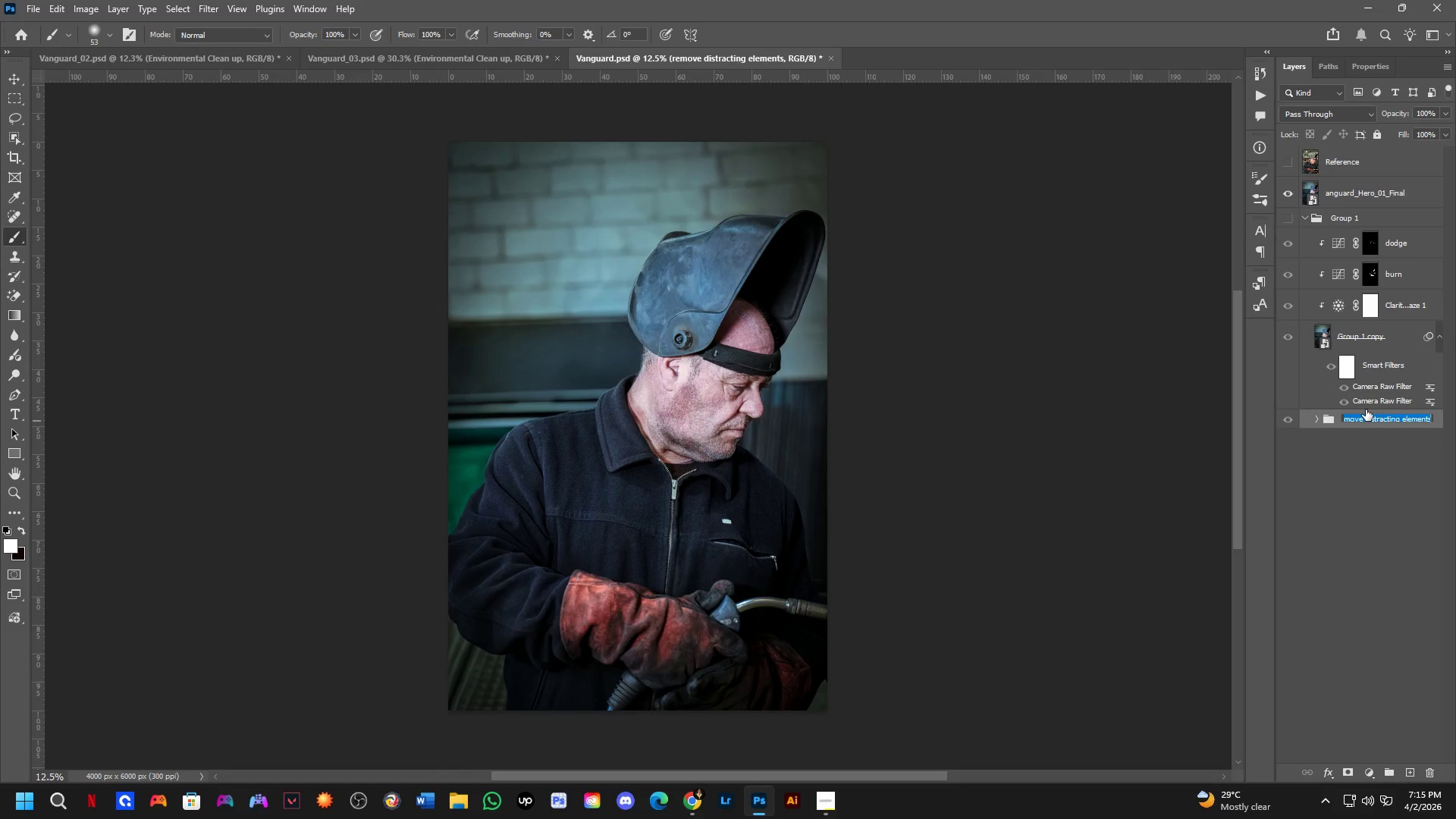 
type(Environmental clean up)
 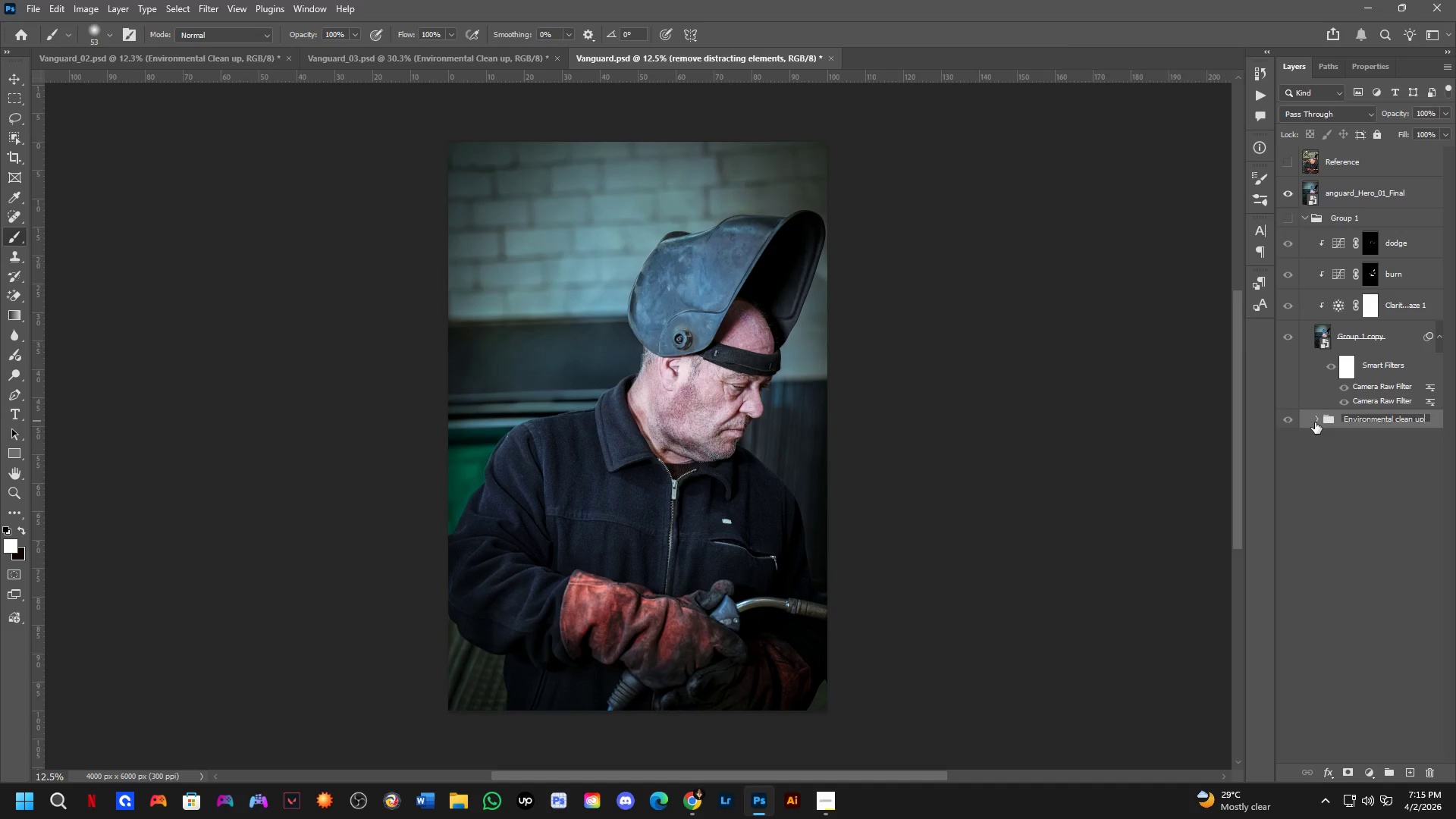 
key(Enter)
 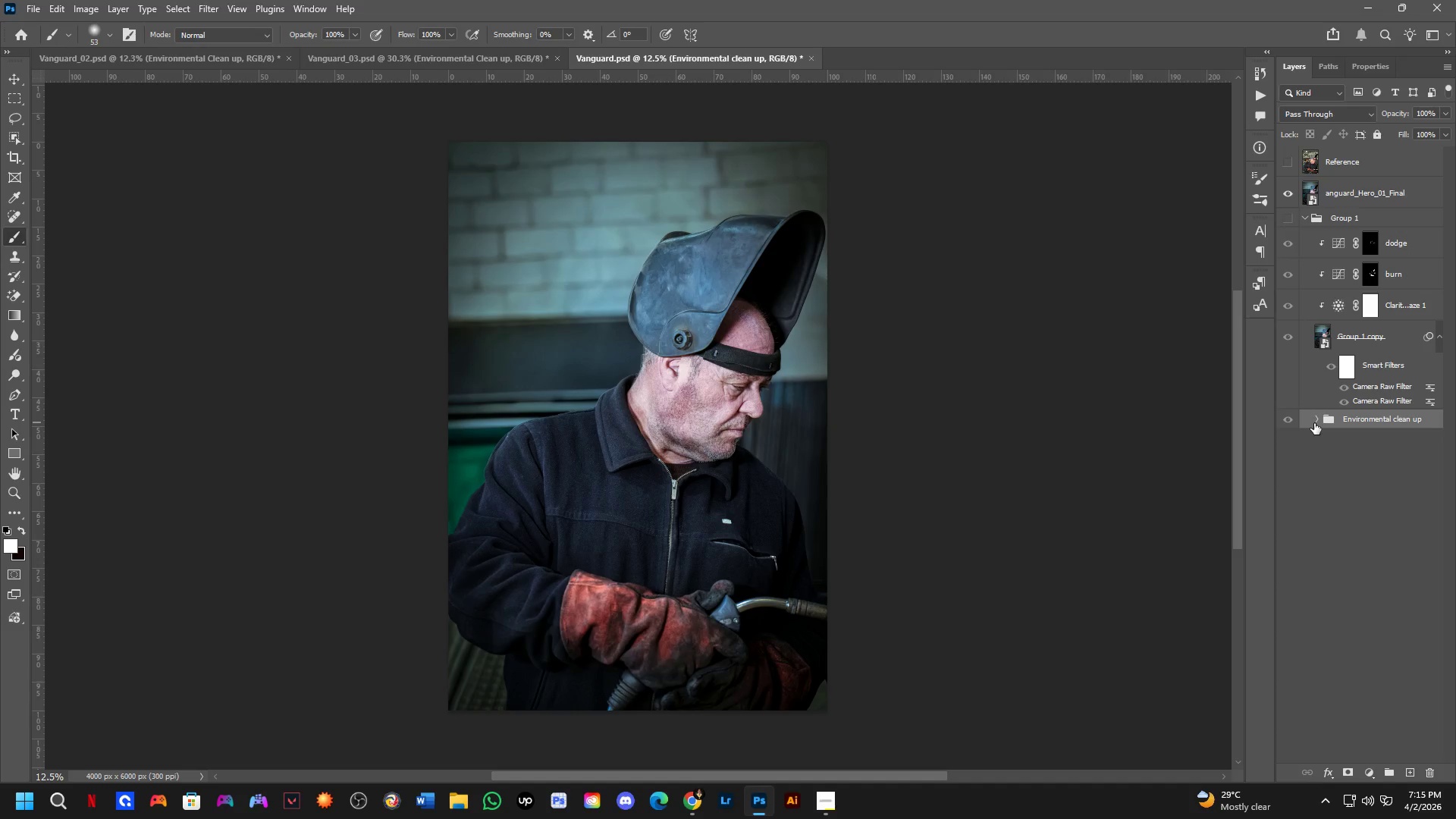 
wait(25.55)
 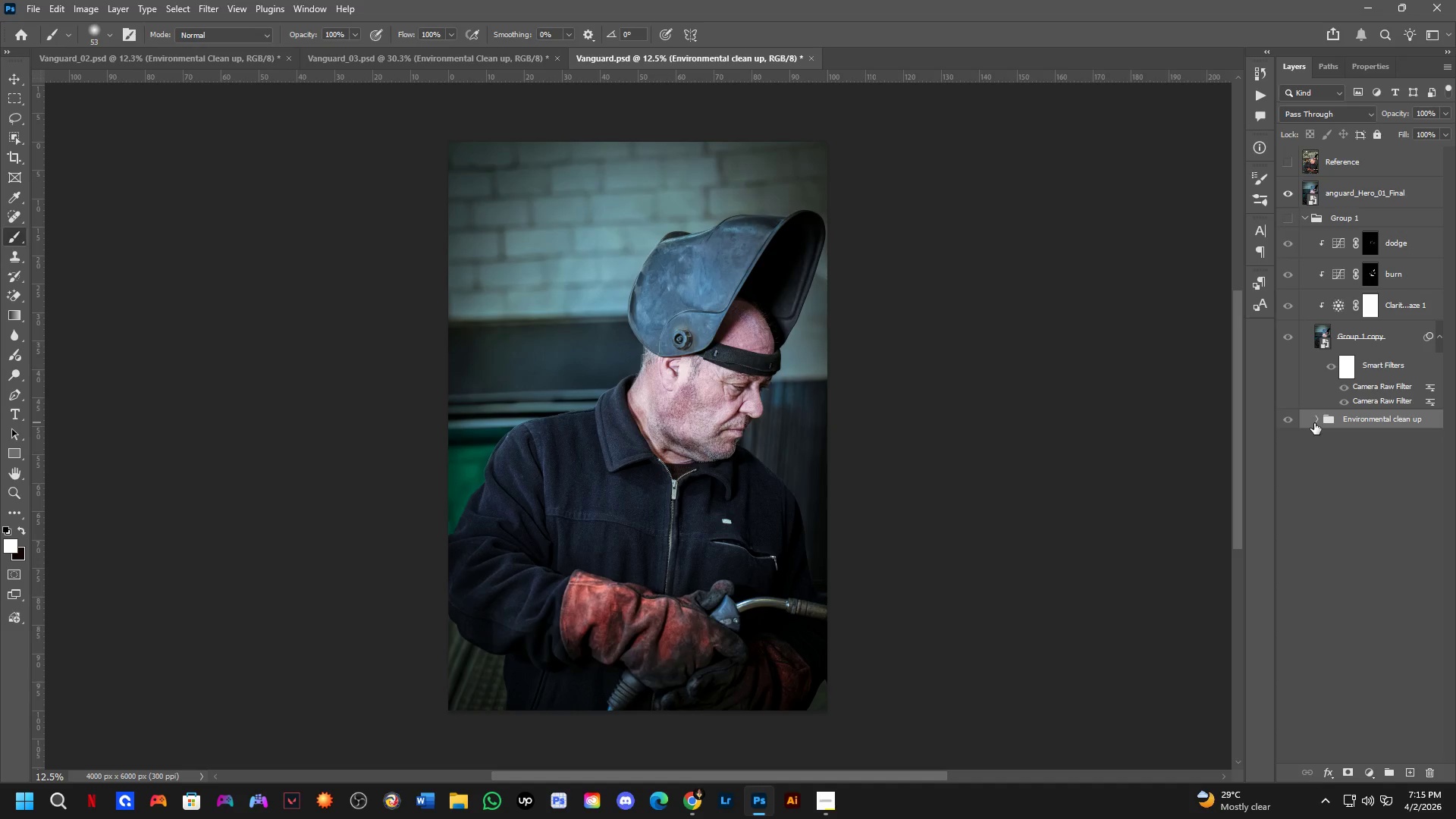 
key(Alt+Tab)